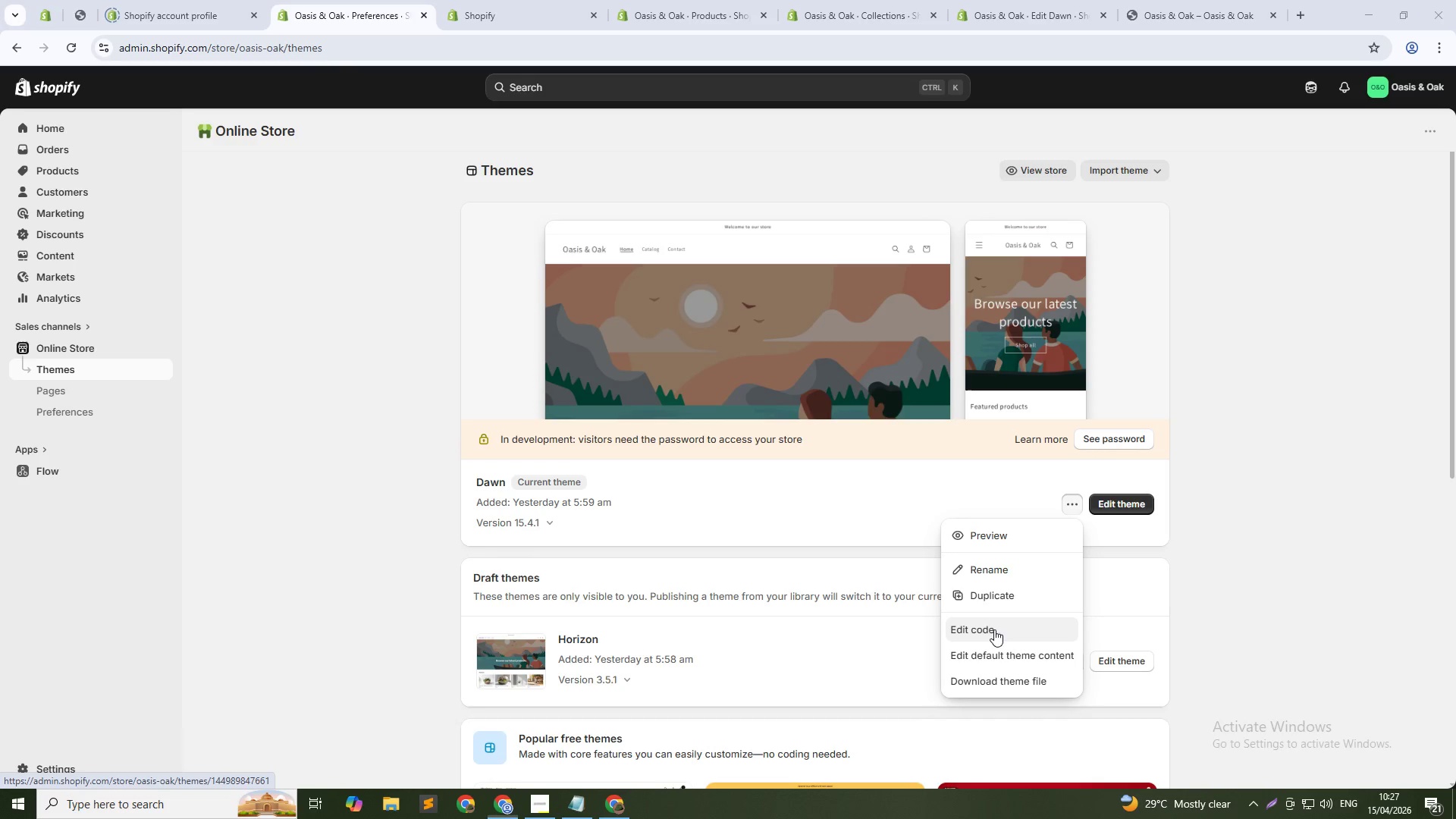 
hold_key(key=MetaLeft, duration=0.33)
 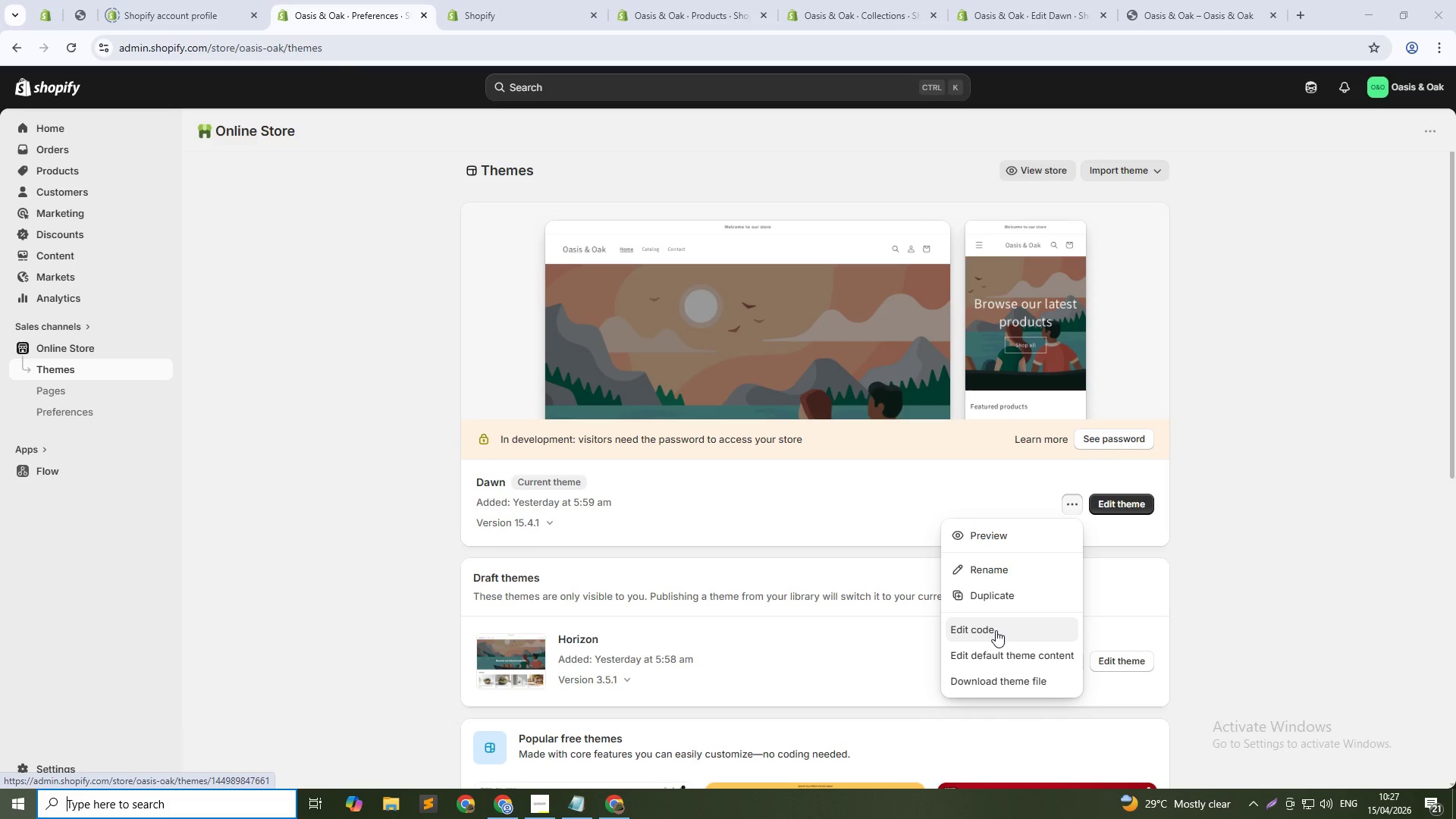 
hold_key(key=ControlLeft, duration=0.81)
left_click([996, 630])
 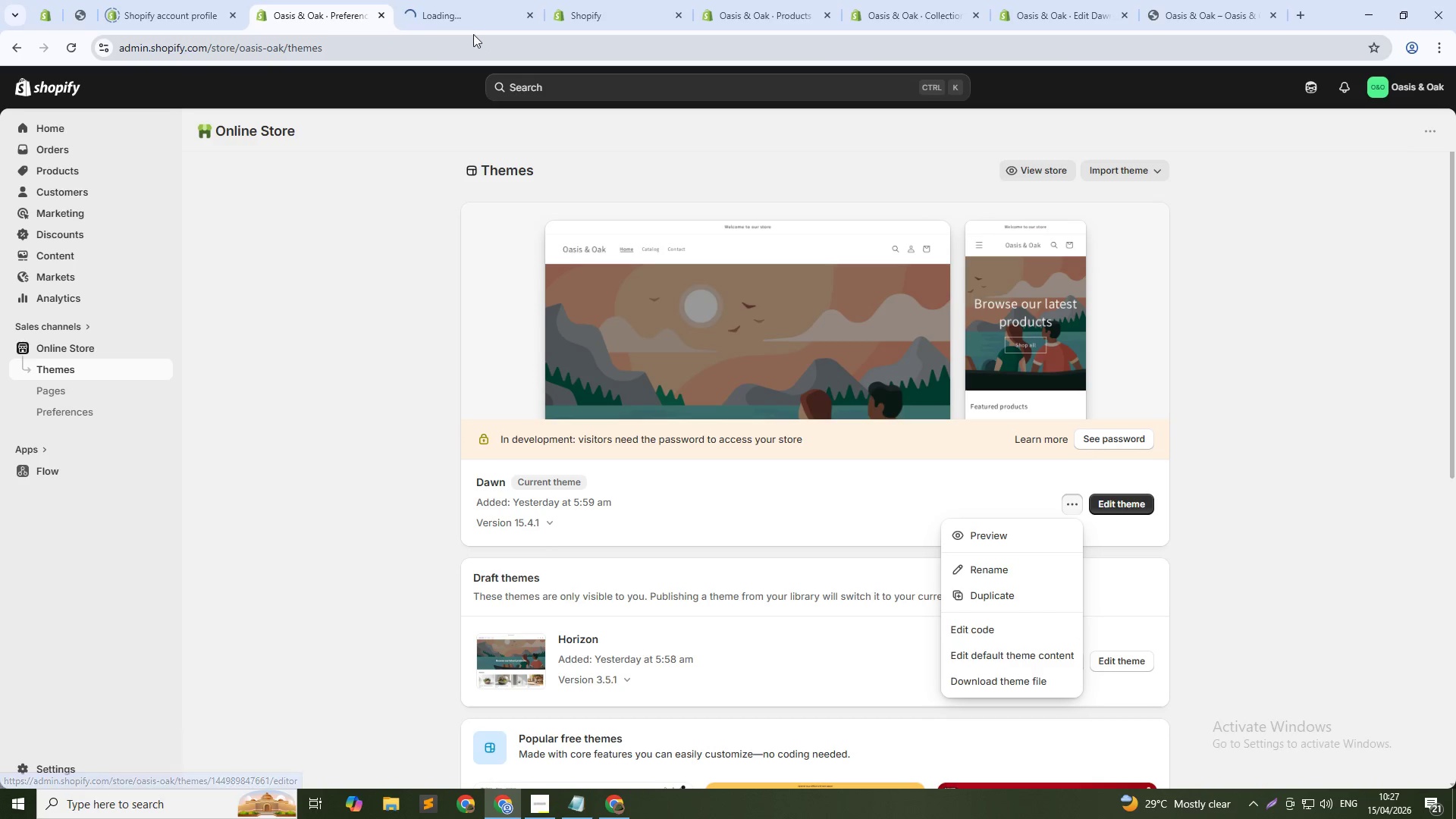 
left_click_drag(start_coordinate=[473, 15], to_coordinate=[1080, 0])
 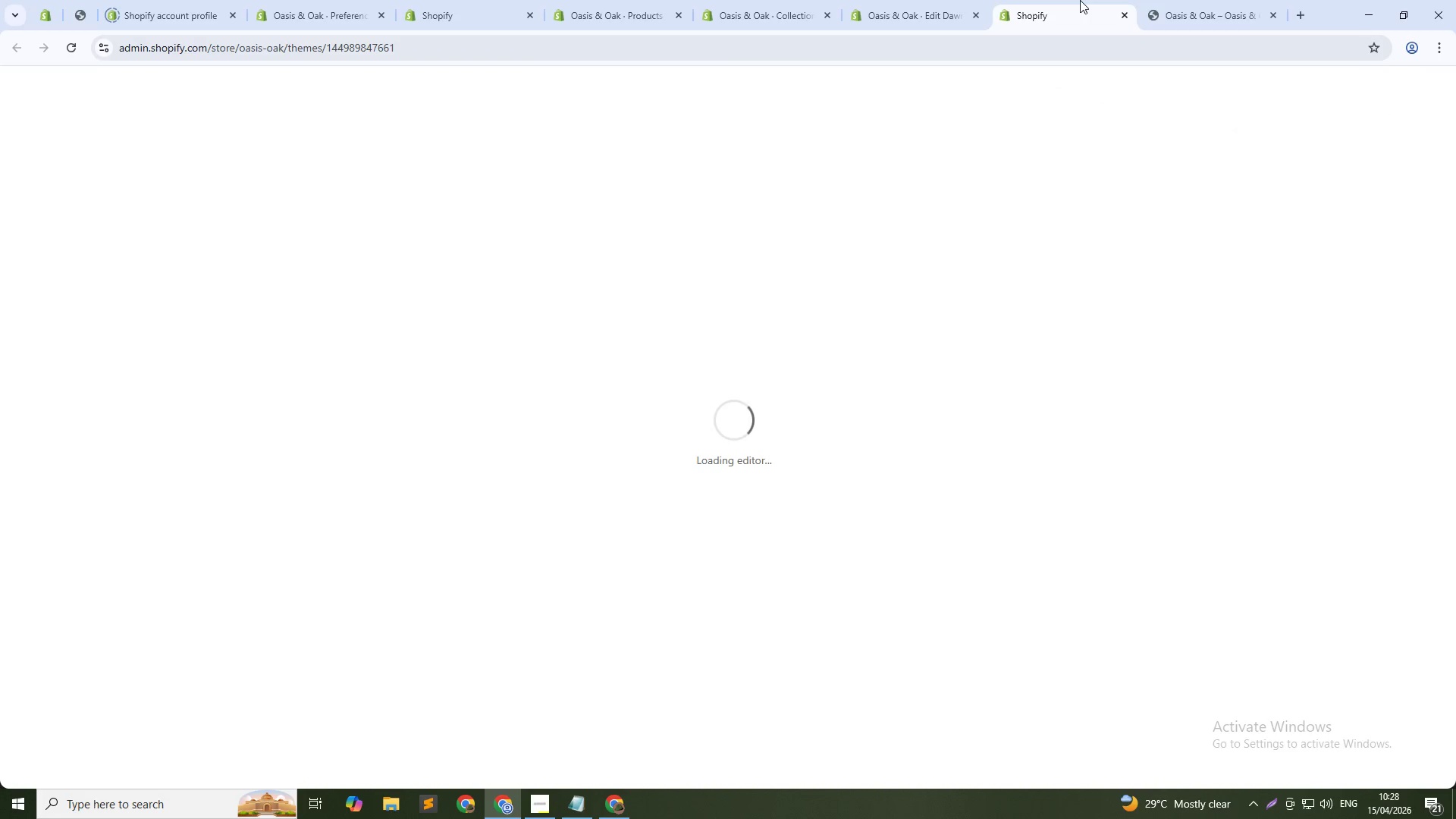 
wait(19.03)
 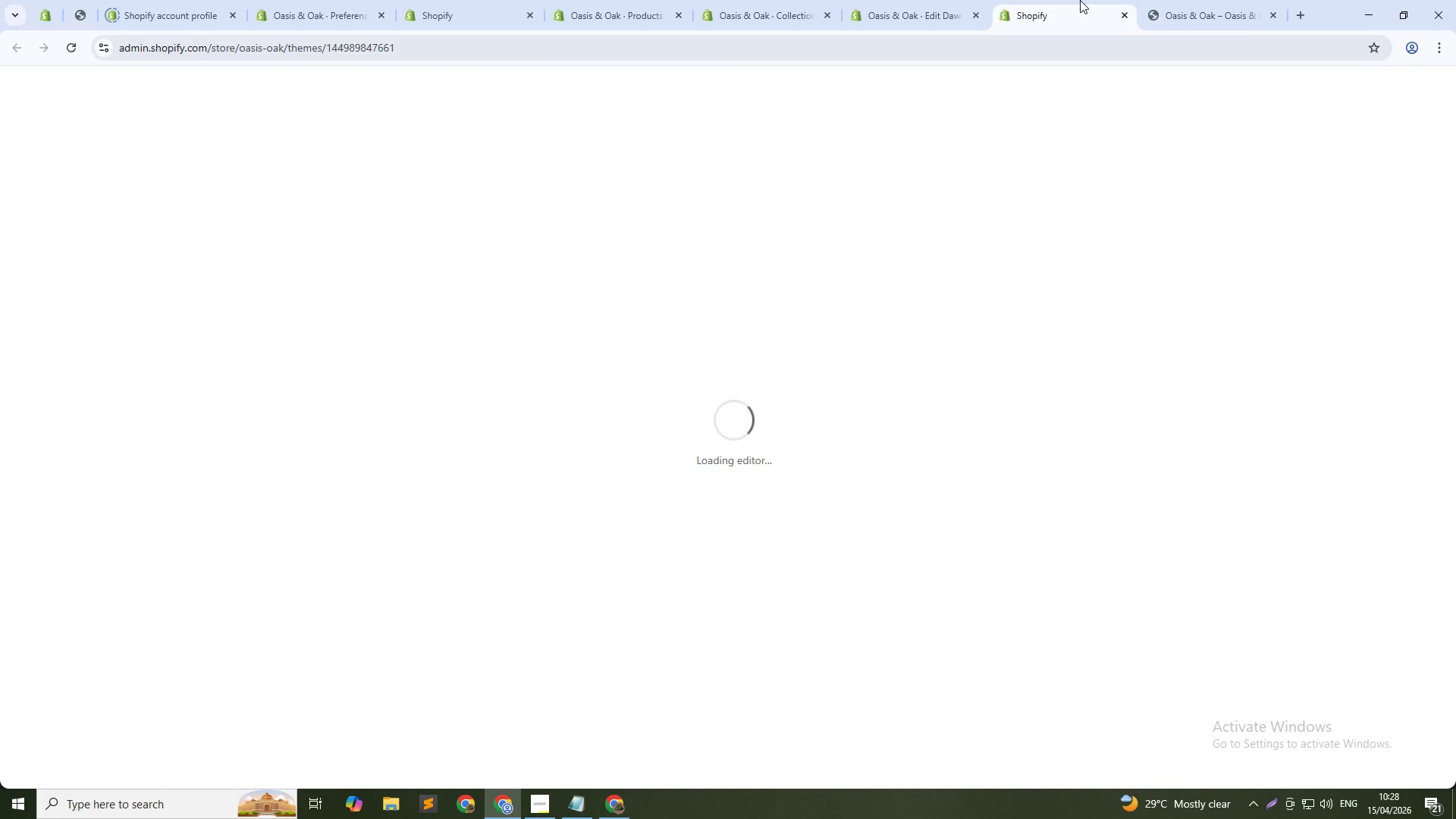 
key(Alt+AltLeft)
 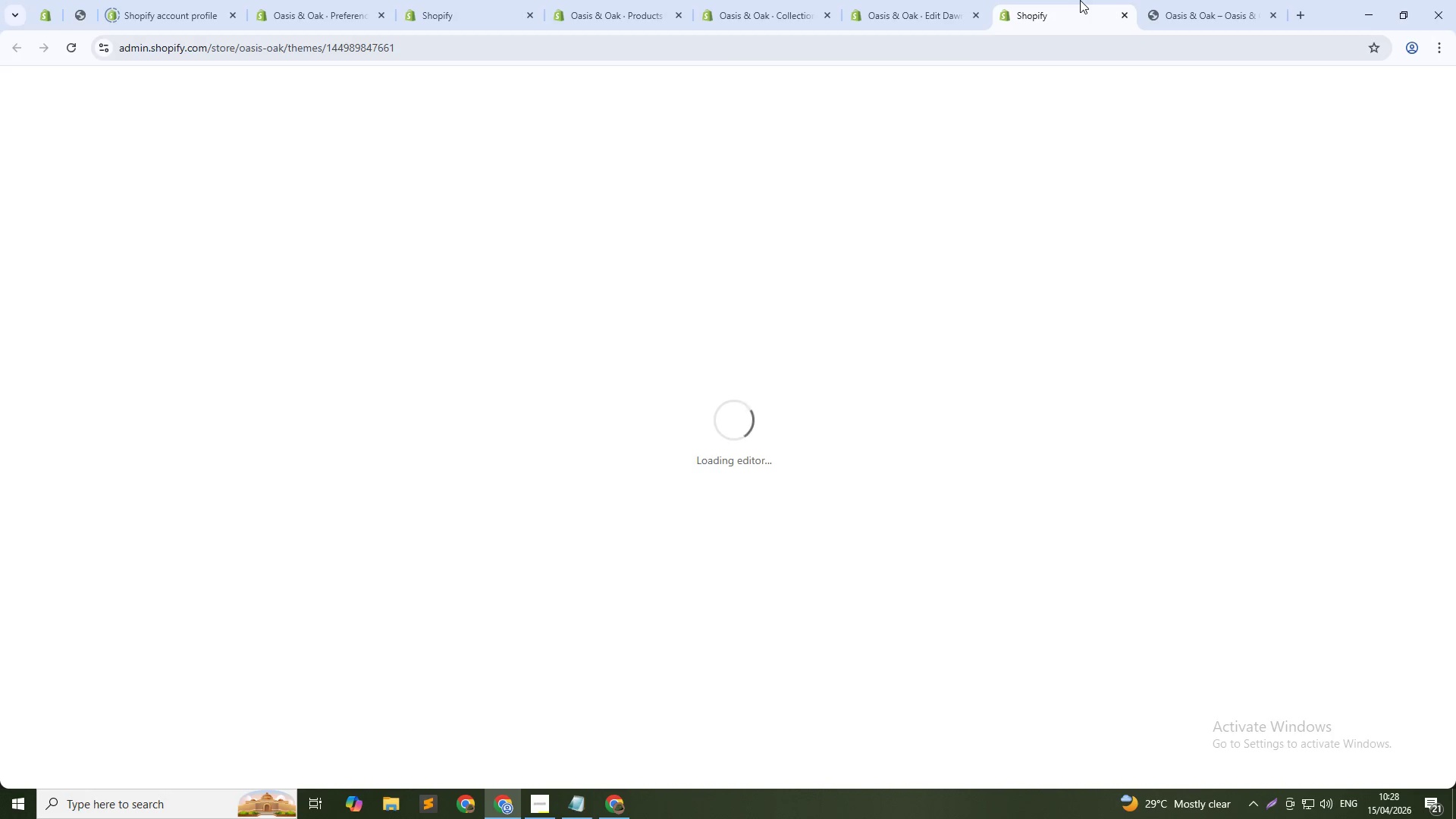 
key(Alt+Tab)